 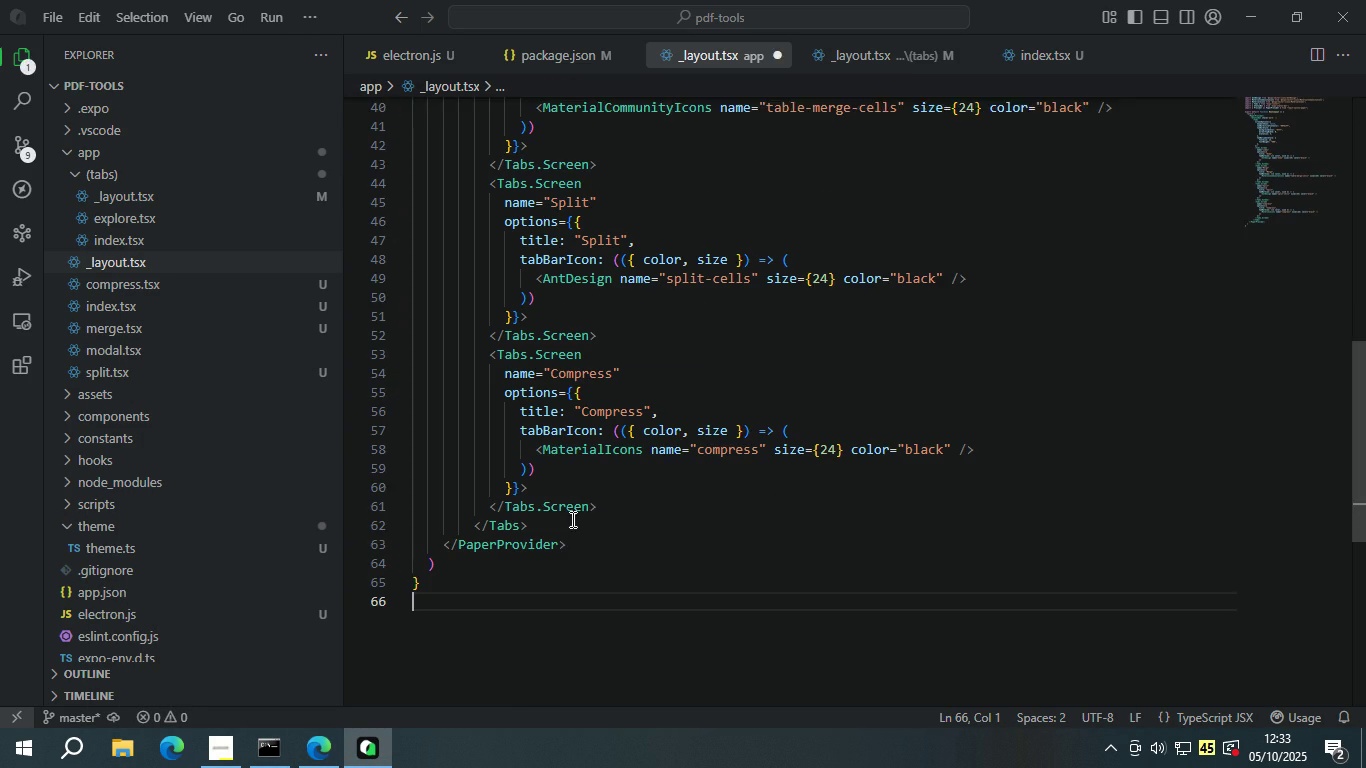 
key(Control+S)
 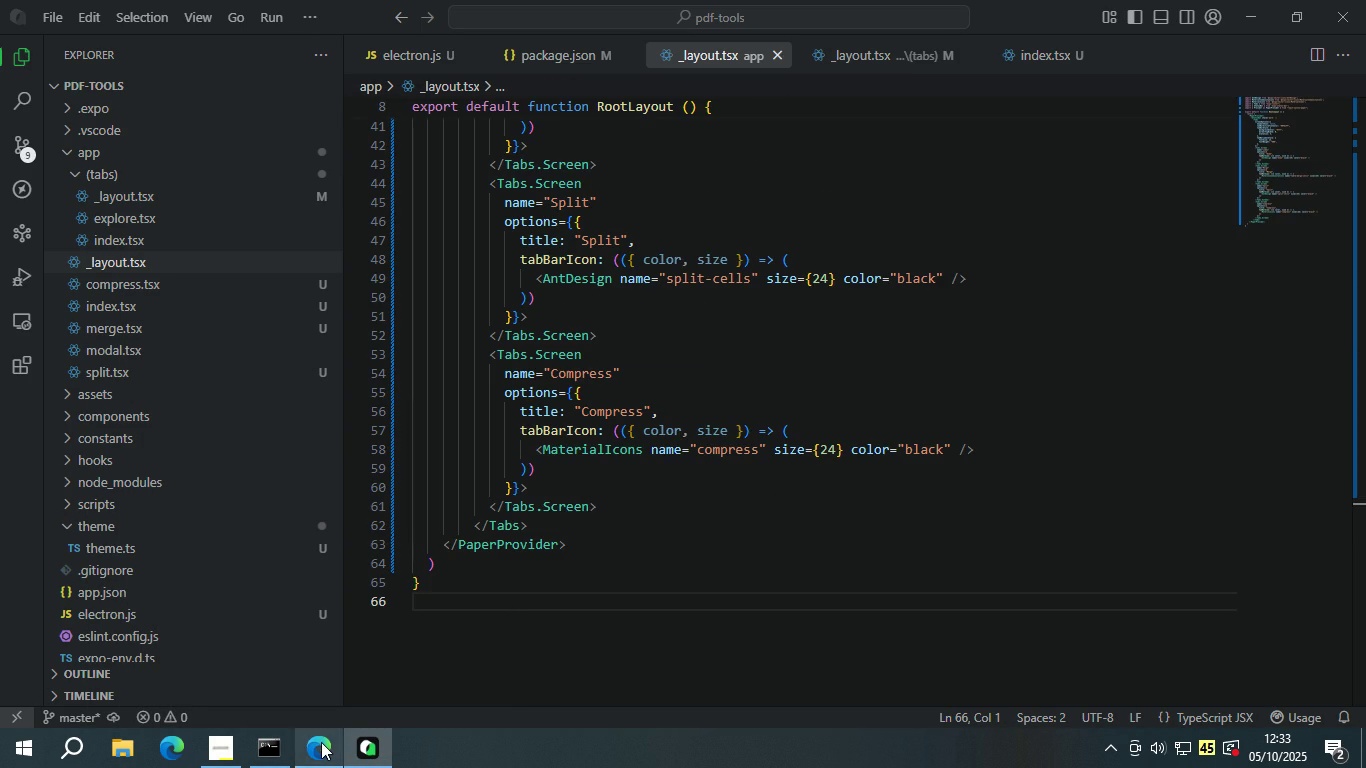 
left_click([321, 742])
 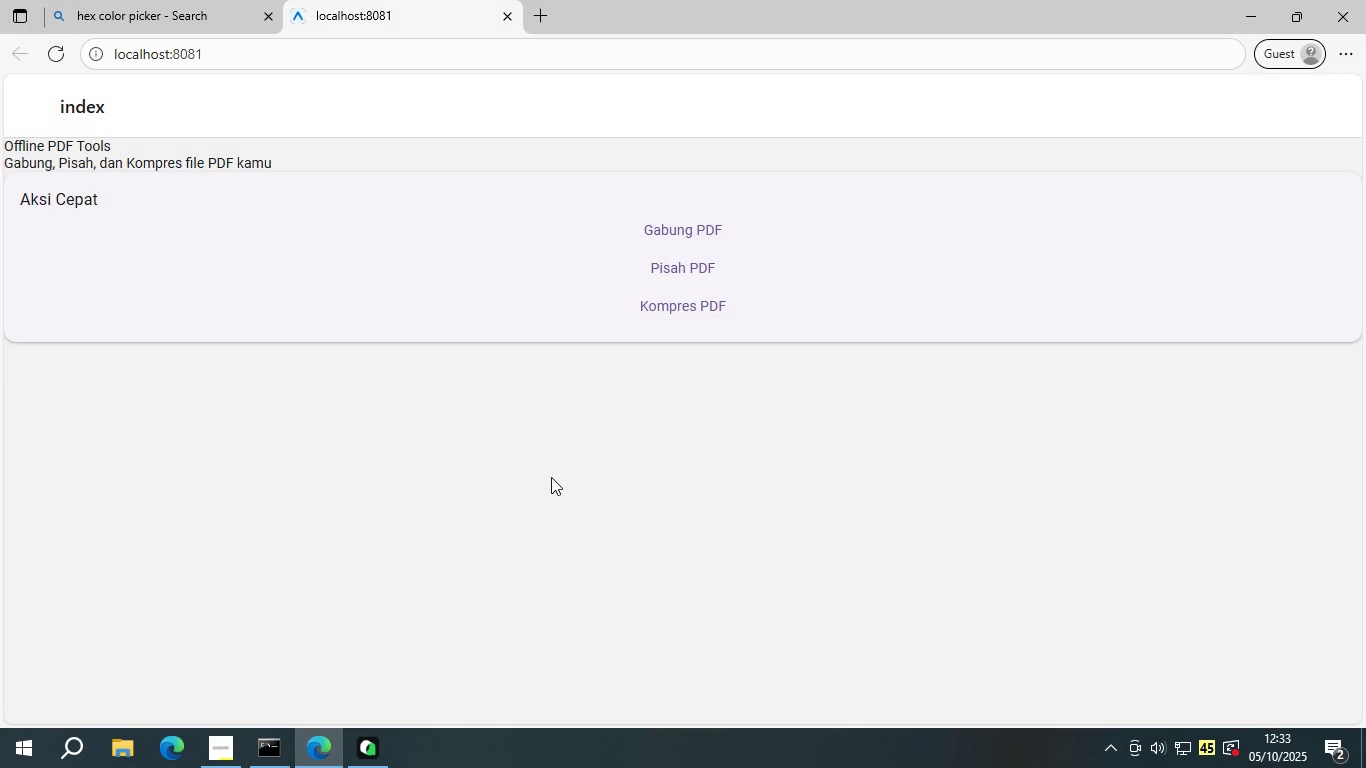 
scroll: coordinate [557, 467], scroll_direction: down, amount: 1.0
 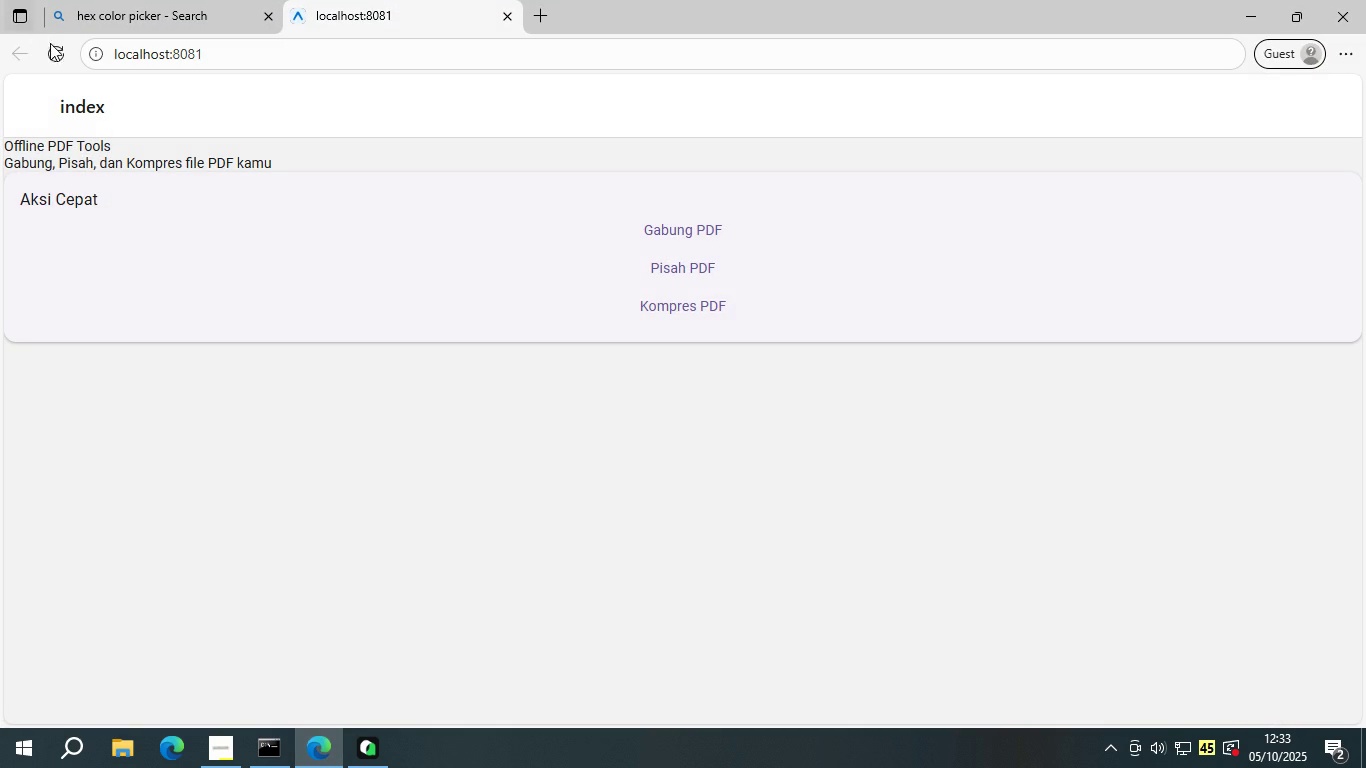 
left_click([53, 48])
 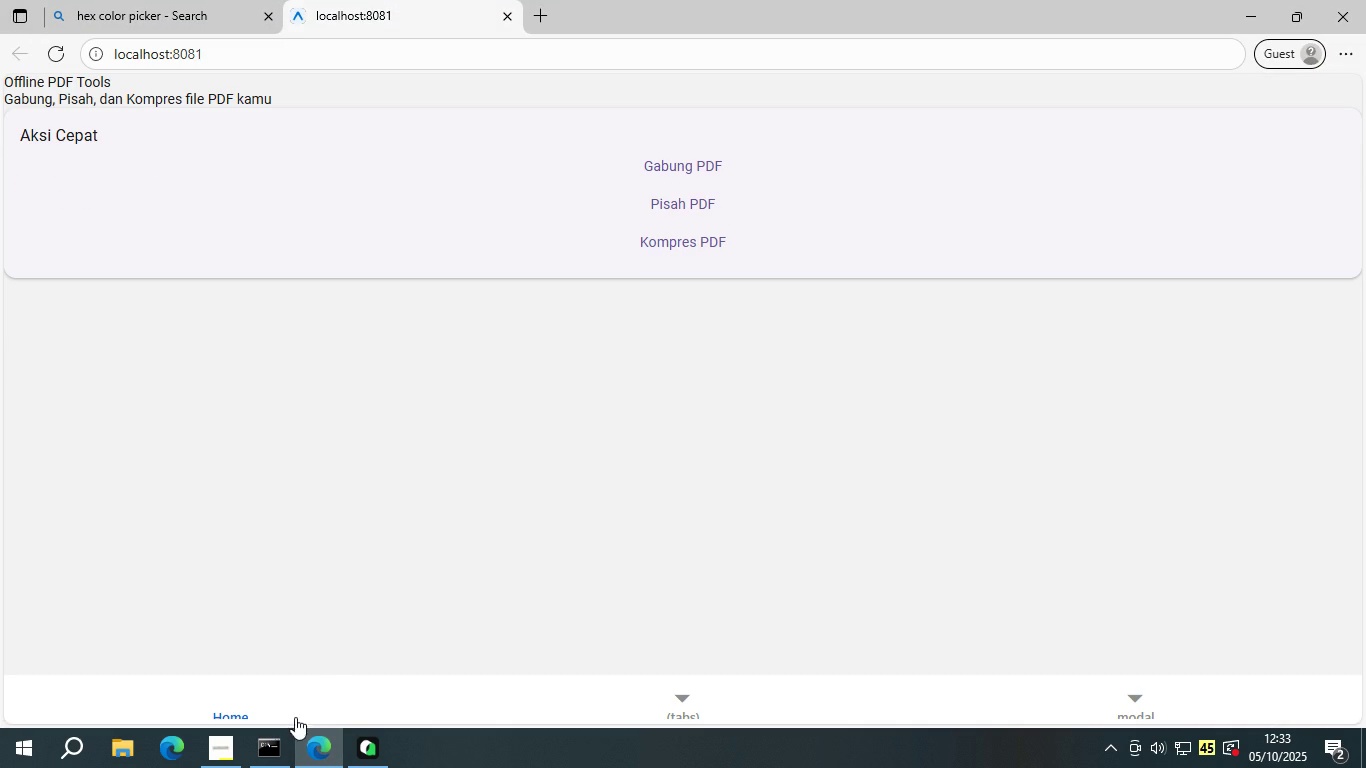 
scroll: coordinate [611, 669], scroll_direction: down, amount: 2.0